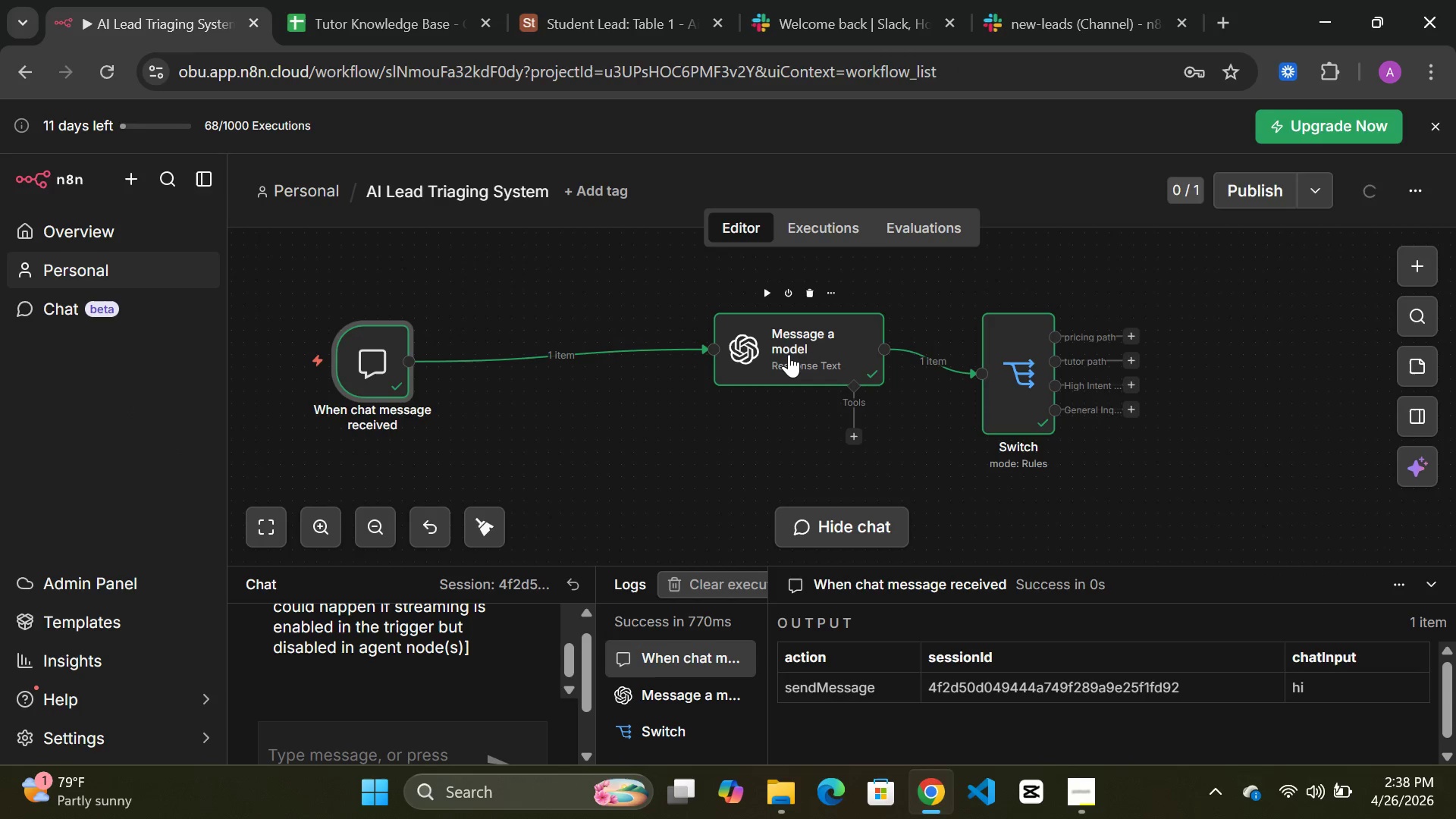 
left_click_drag(start_coordinate=[789, 354], to_coordinate=[638, 366])
 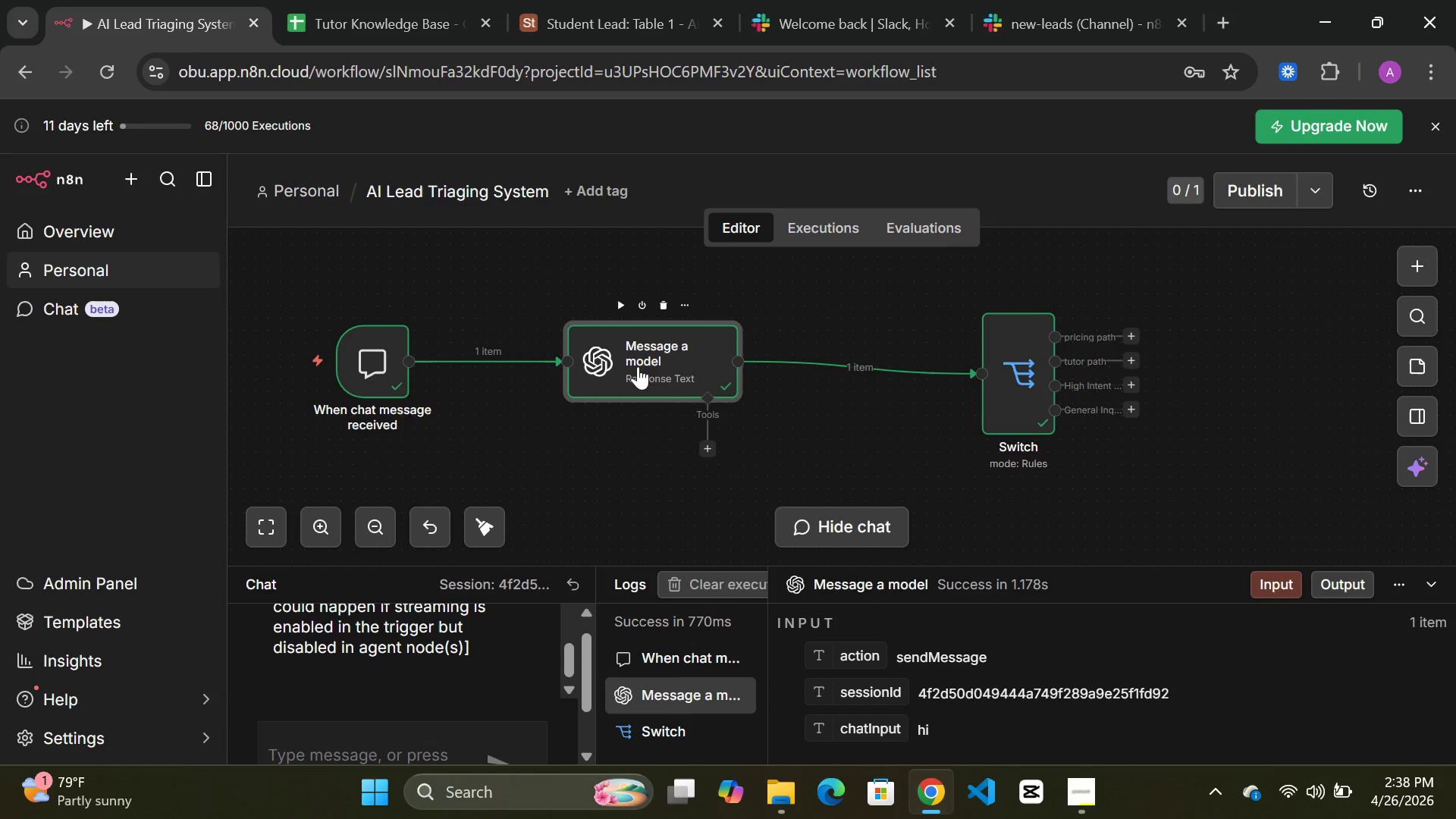 
wait(6.19)
 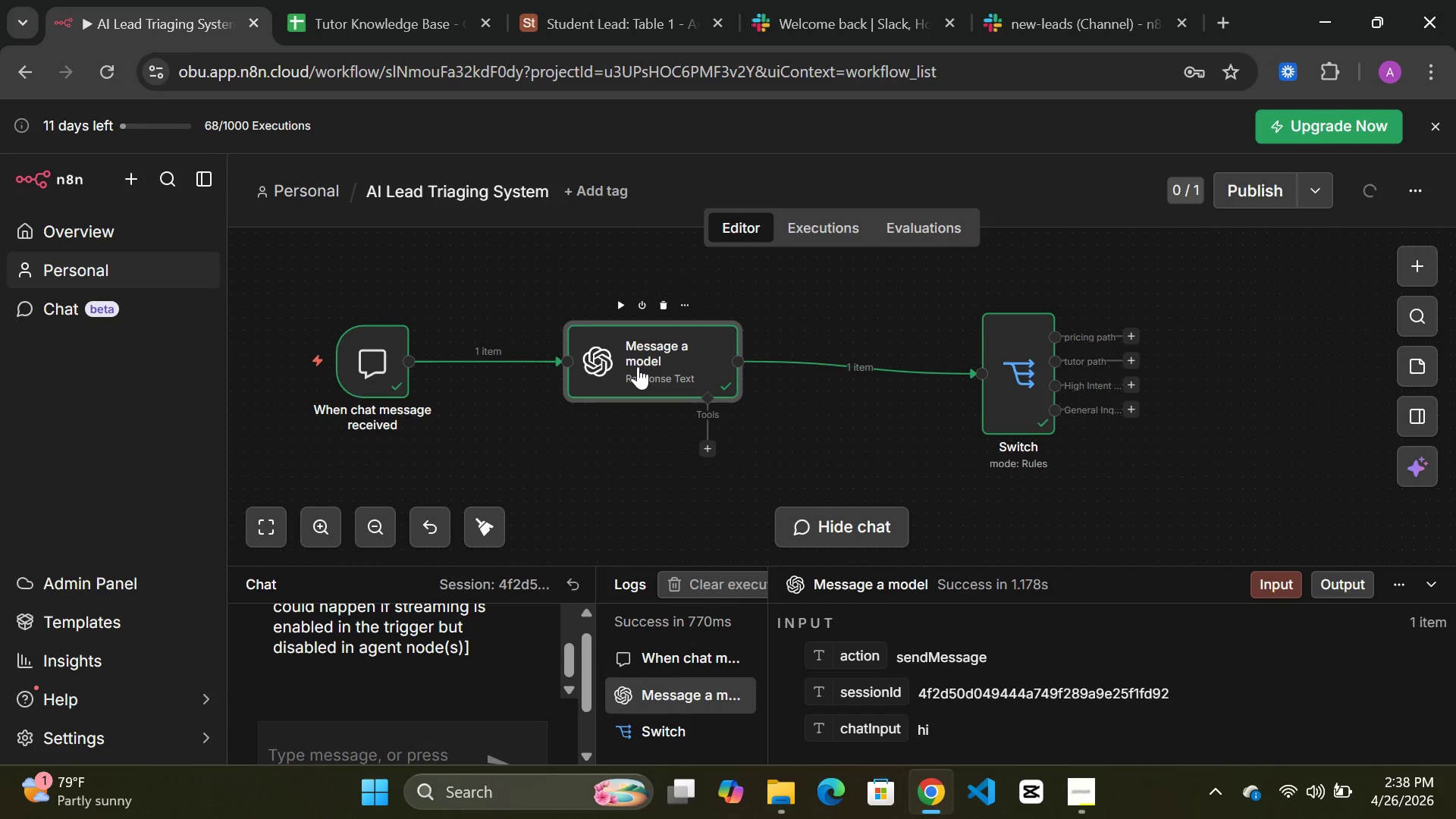 
double_click([1011, 368])
 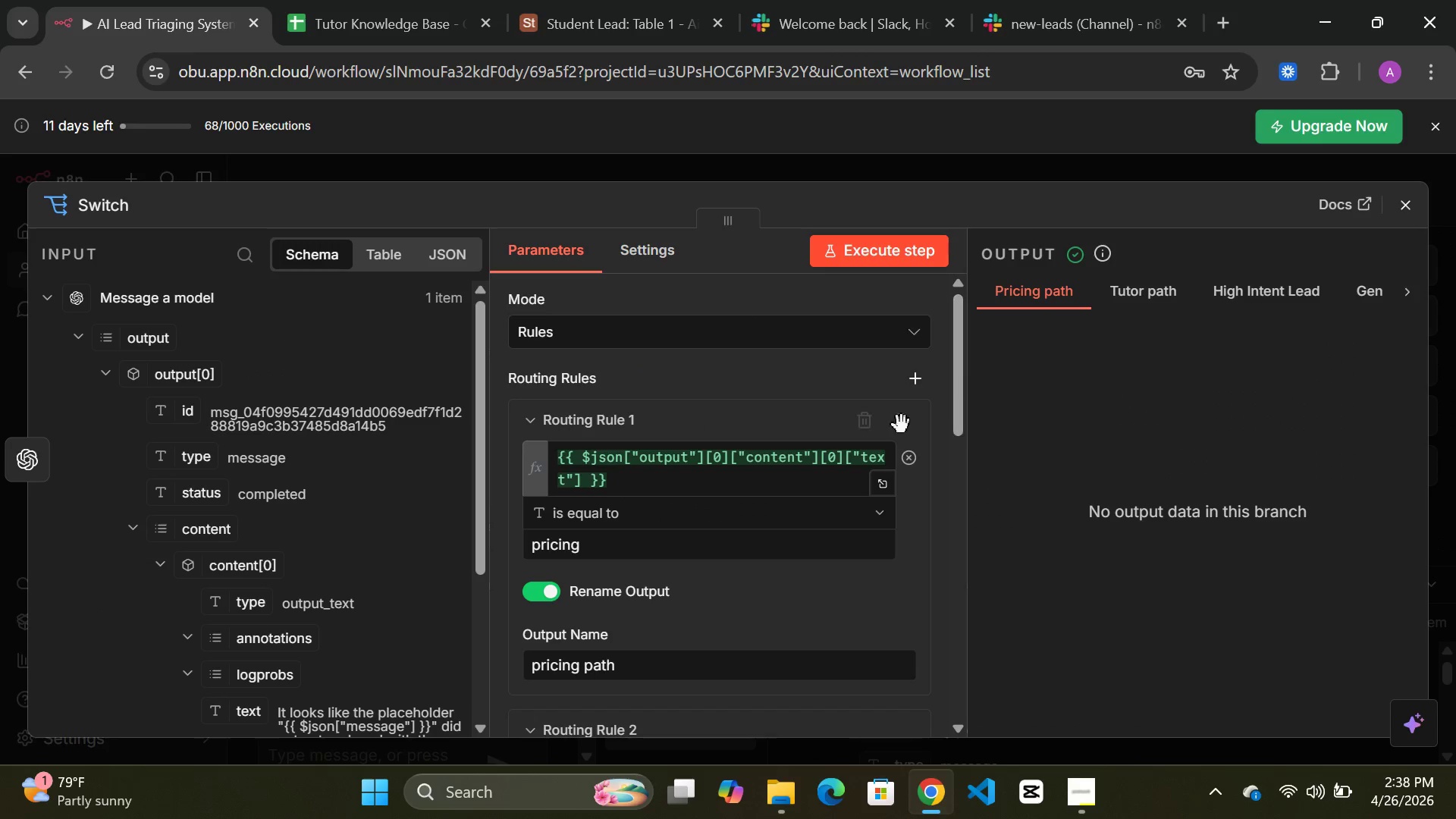 
mouse_move([796, 541])
 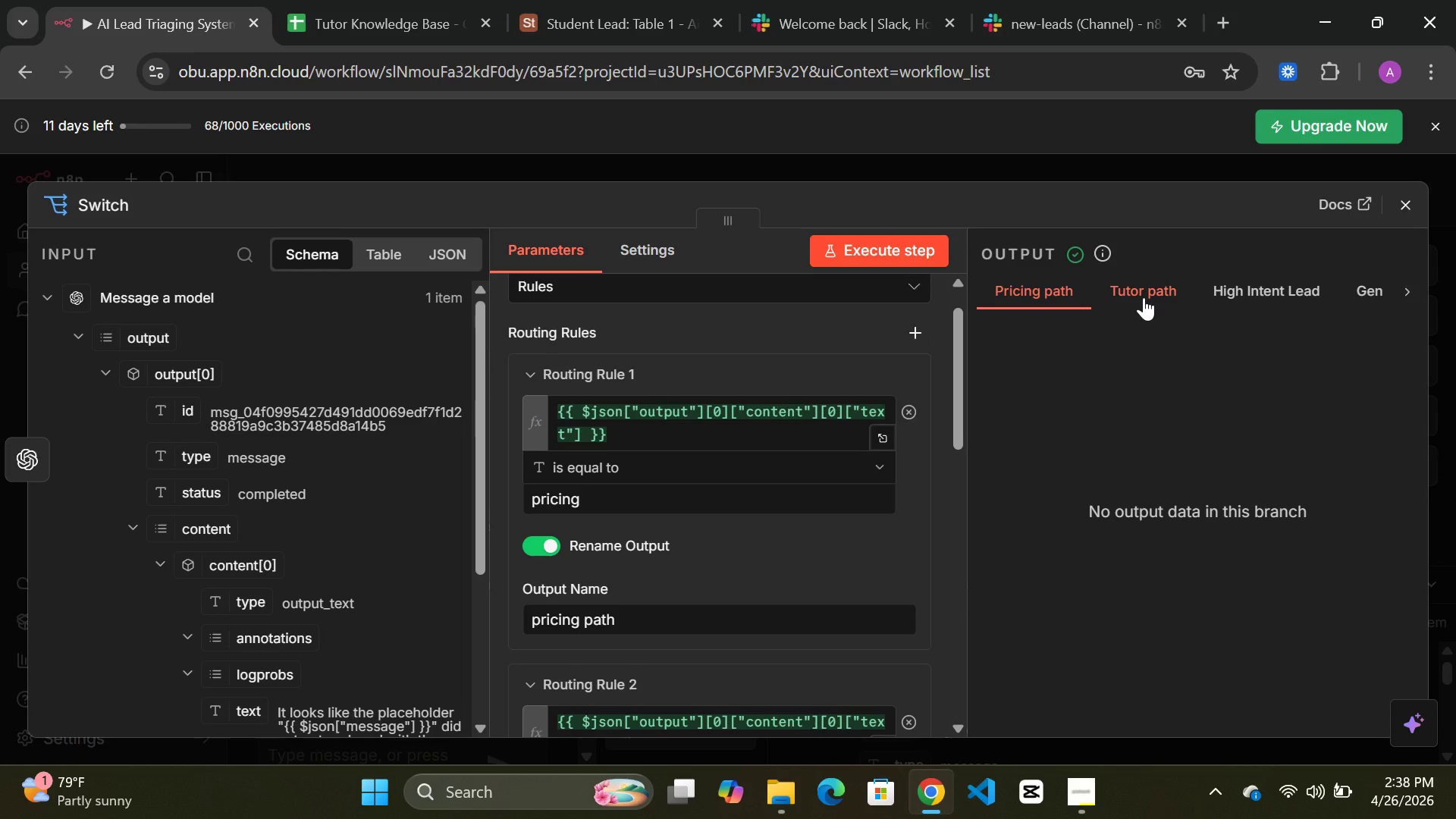 
left_click([1144, 297])
 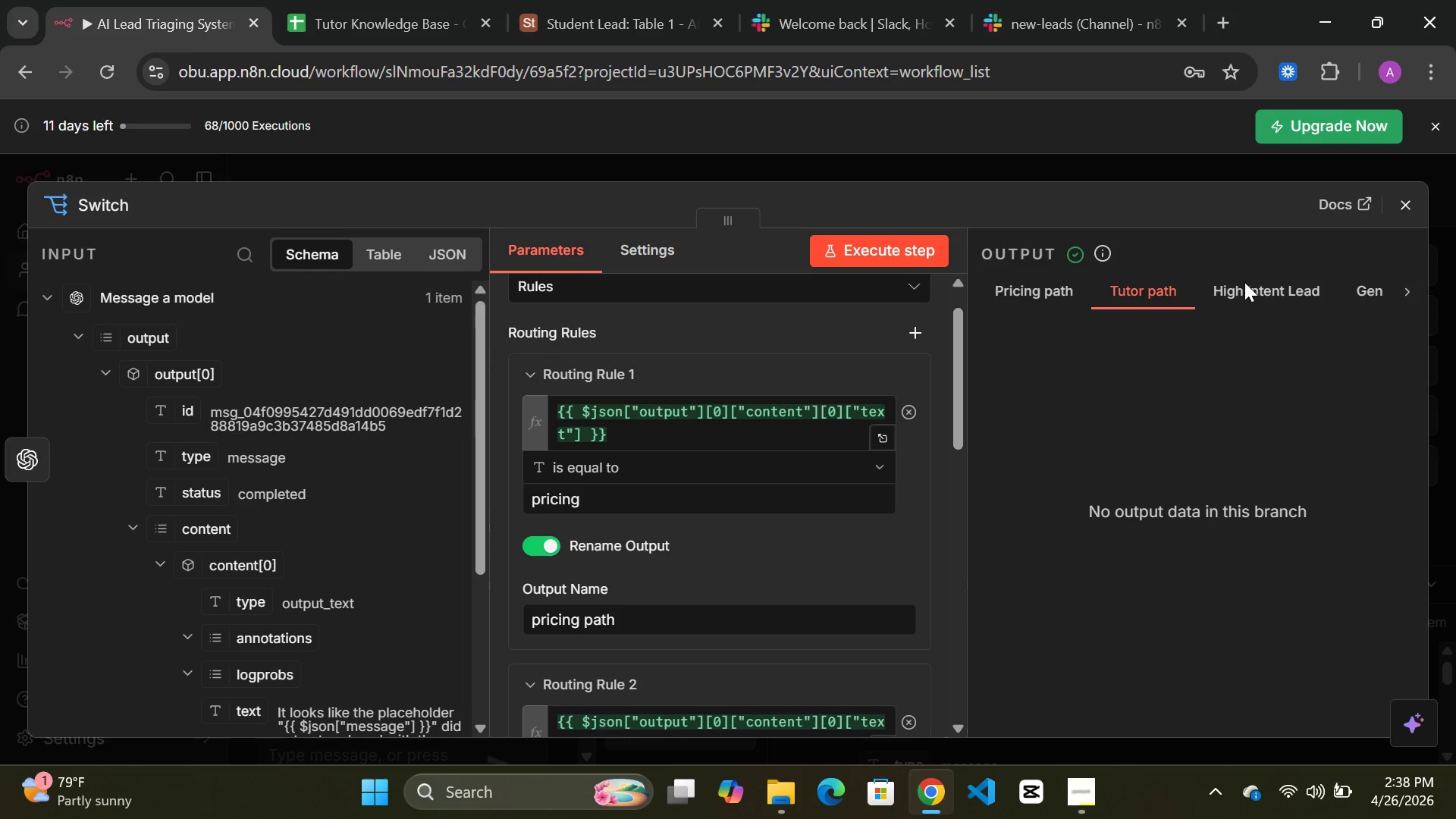 
left_click([1244, 282])
 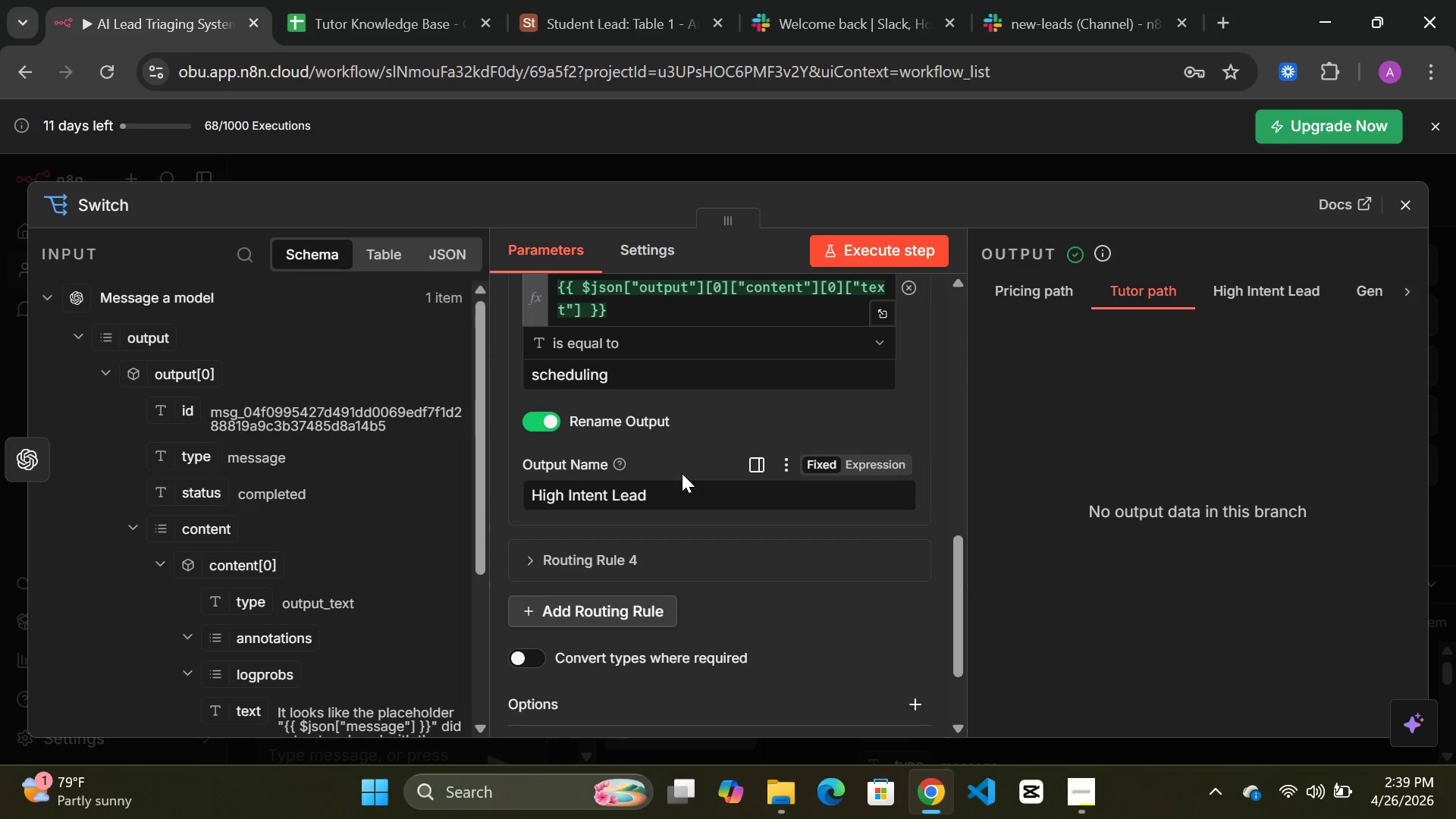 
wait(41.03)
 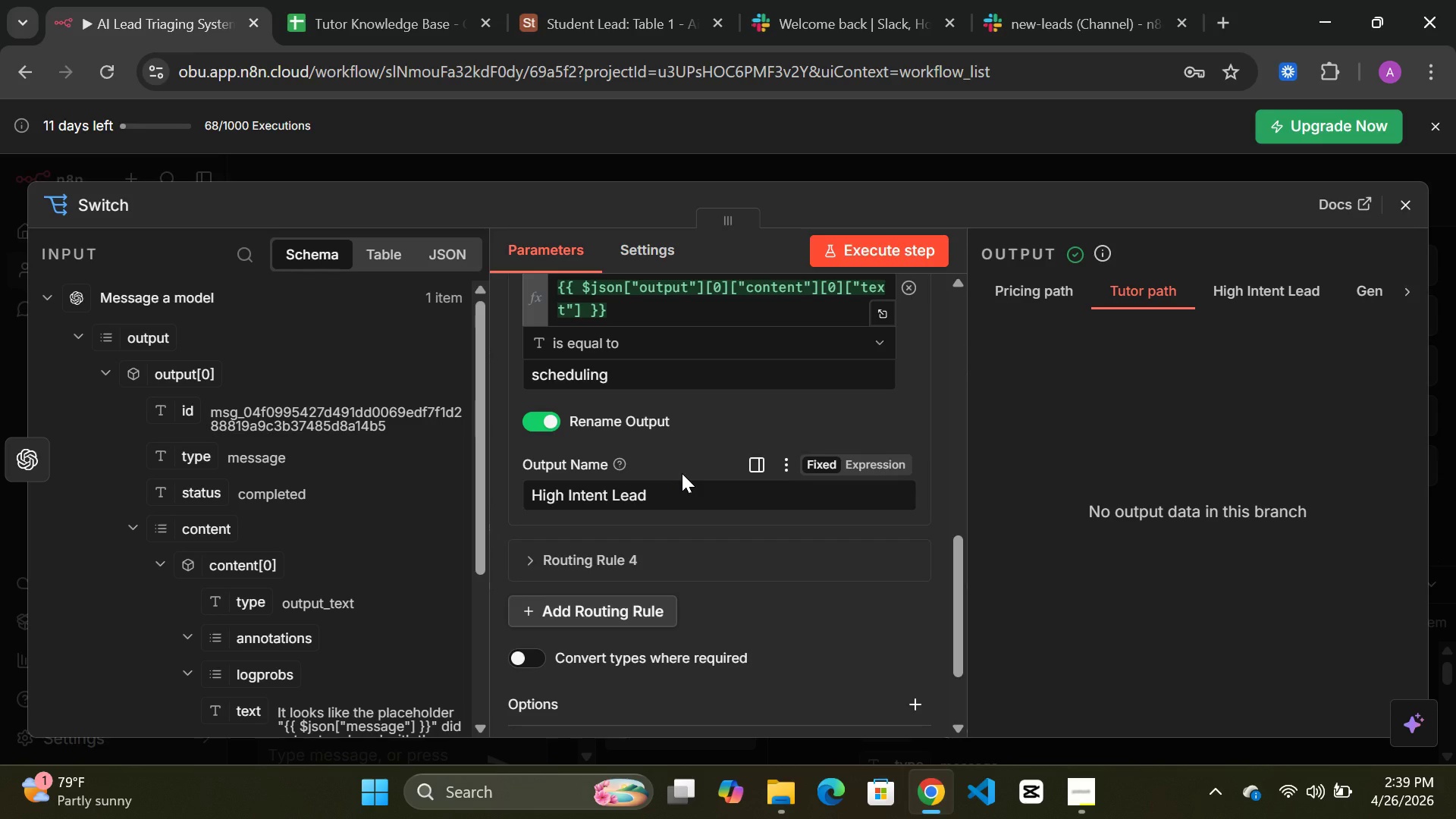 
left_click([753, 169])
 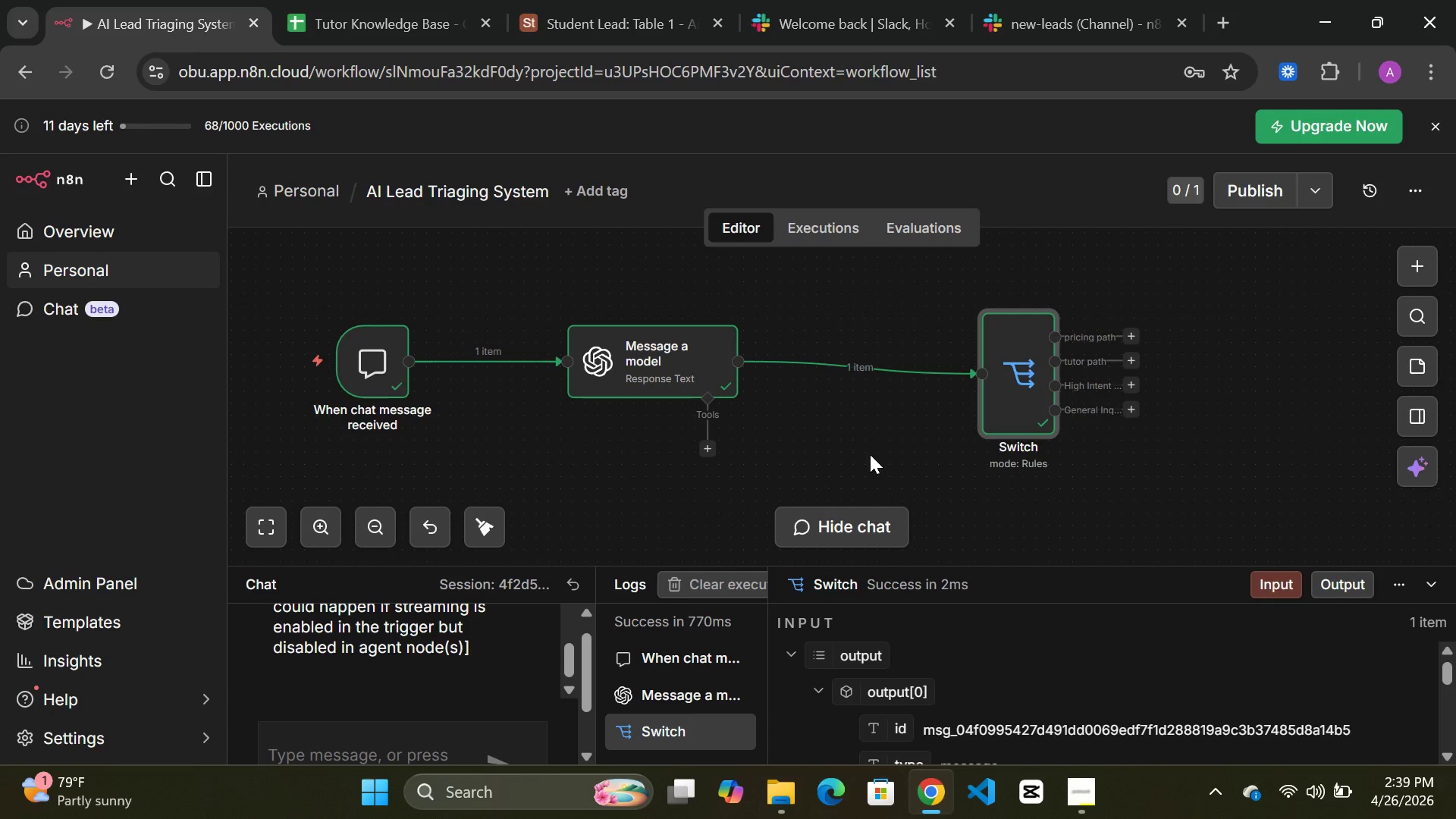 
wait(10.25)
 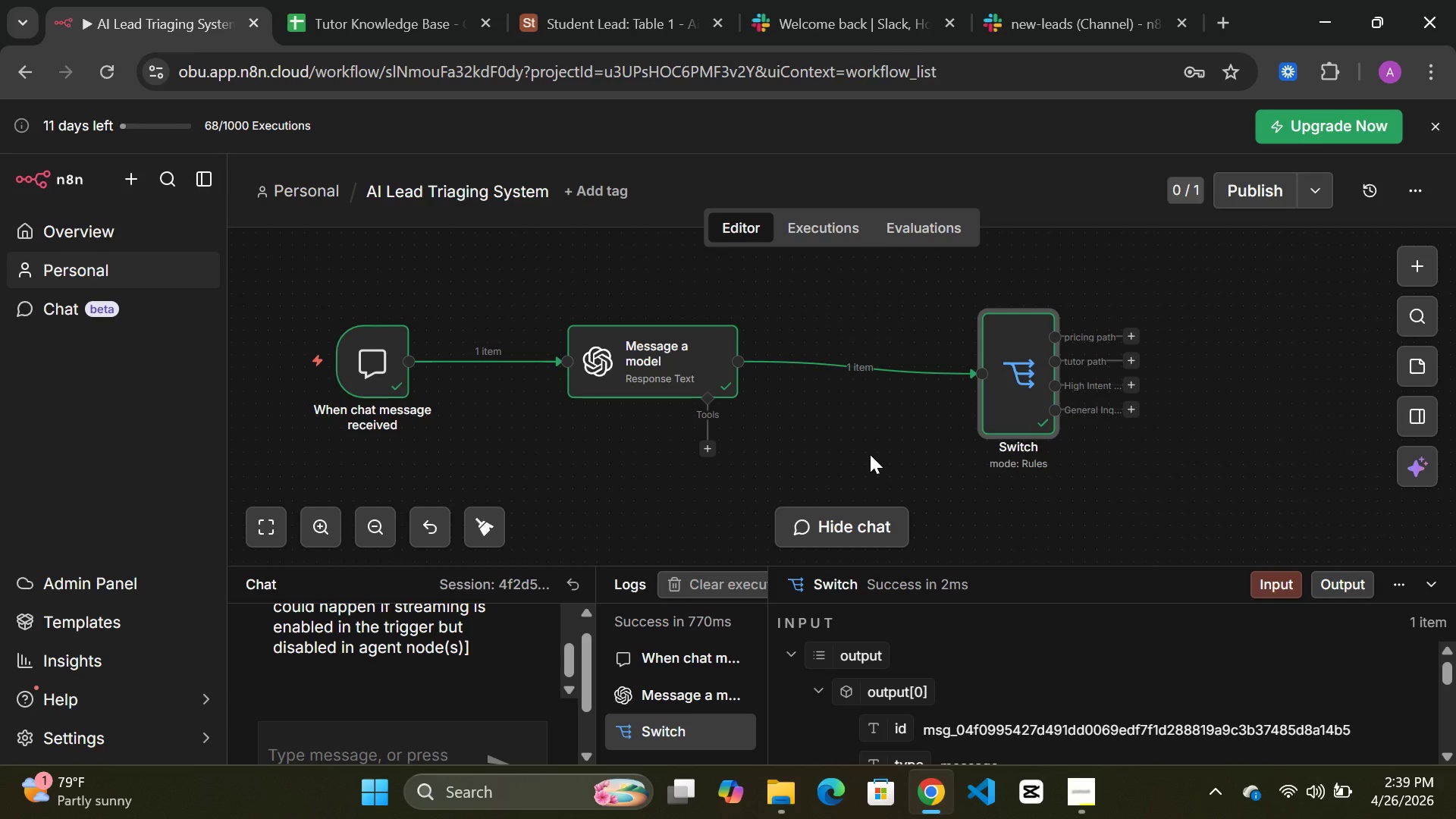 
left_click([1134, 359])
 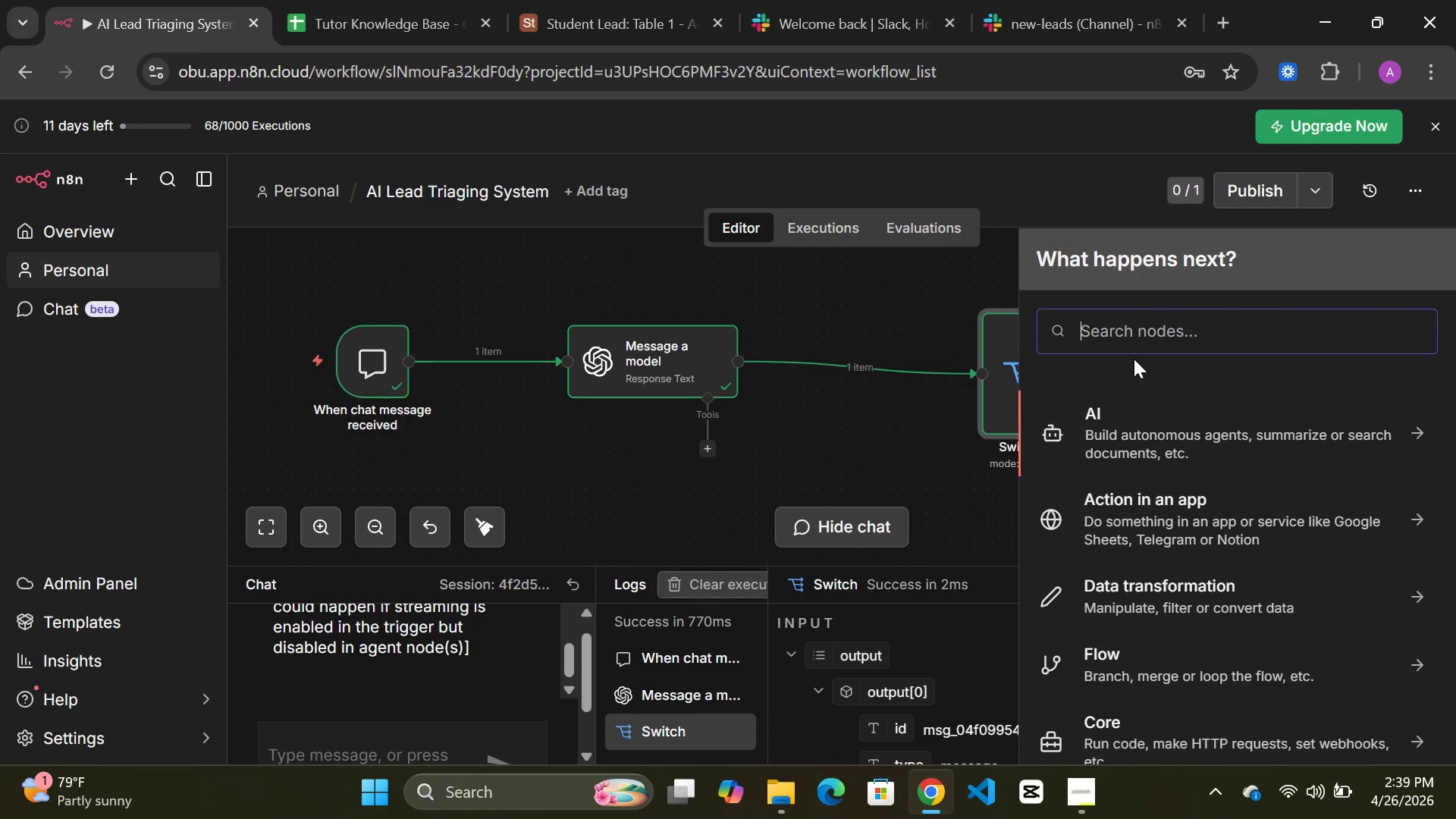 
wait(10.77)
 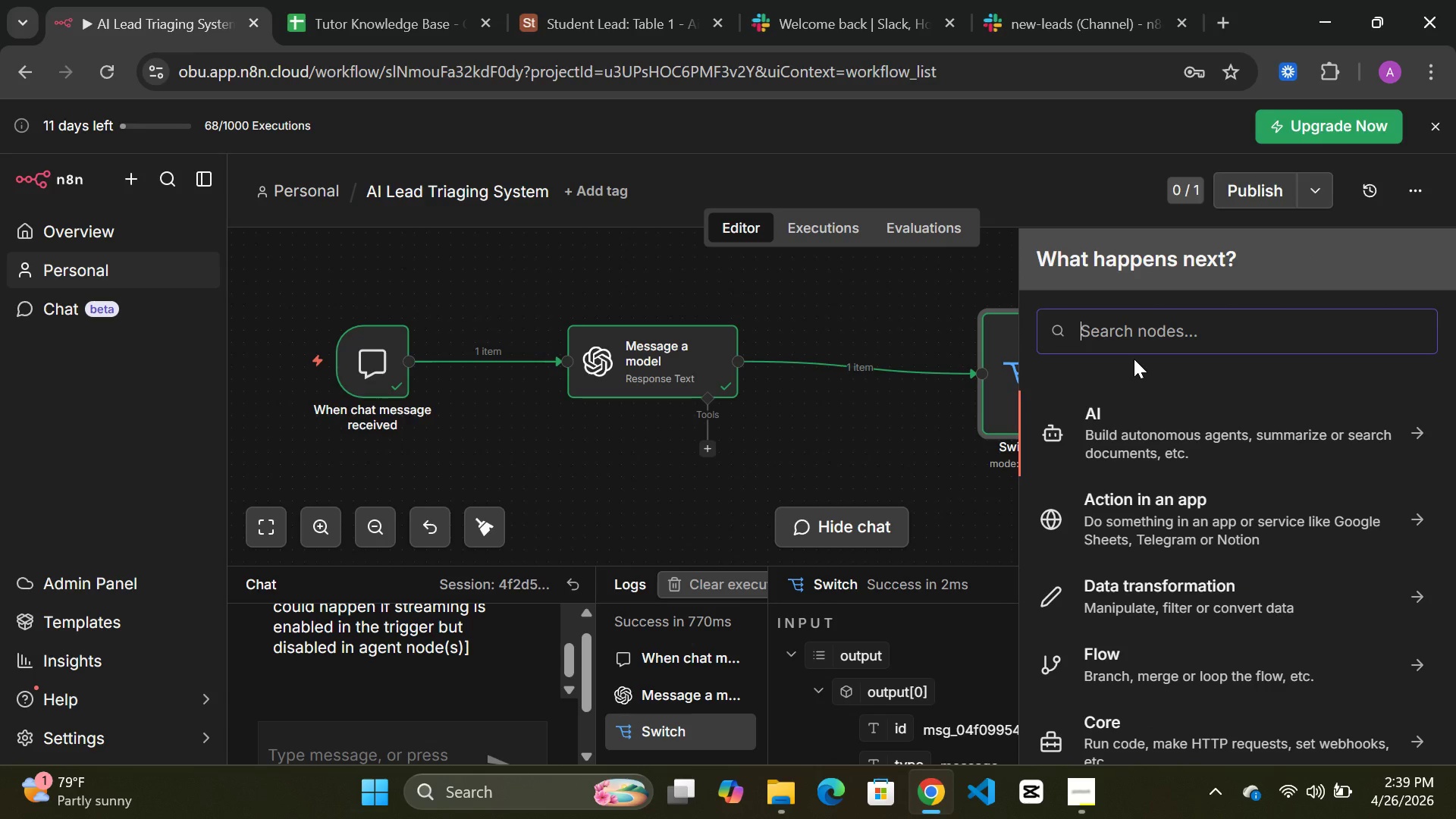 
type(google)
 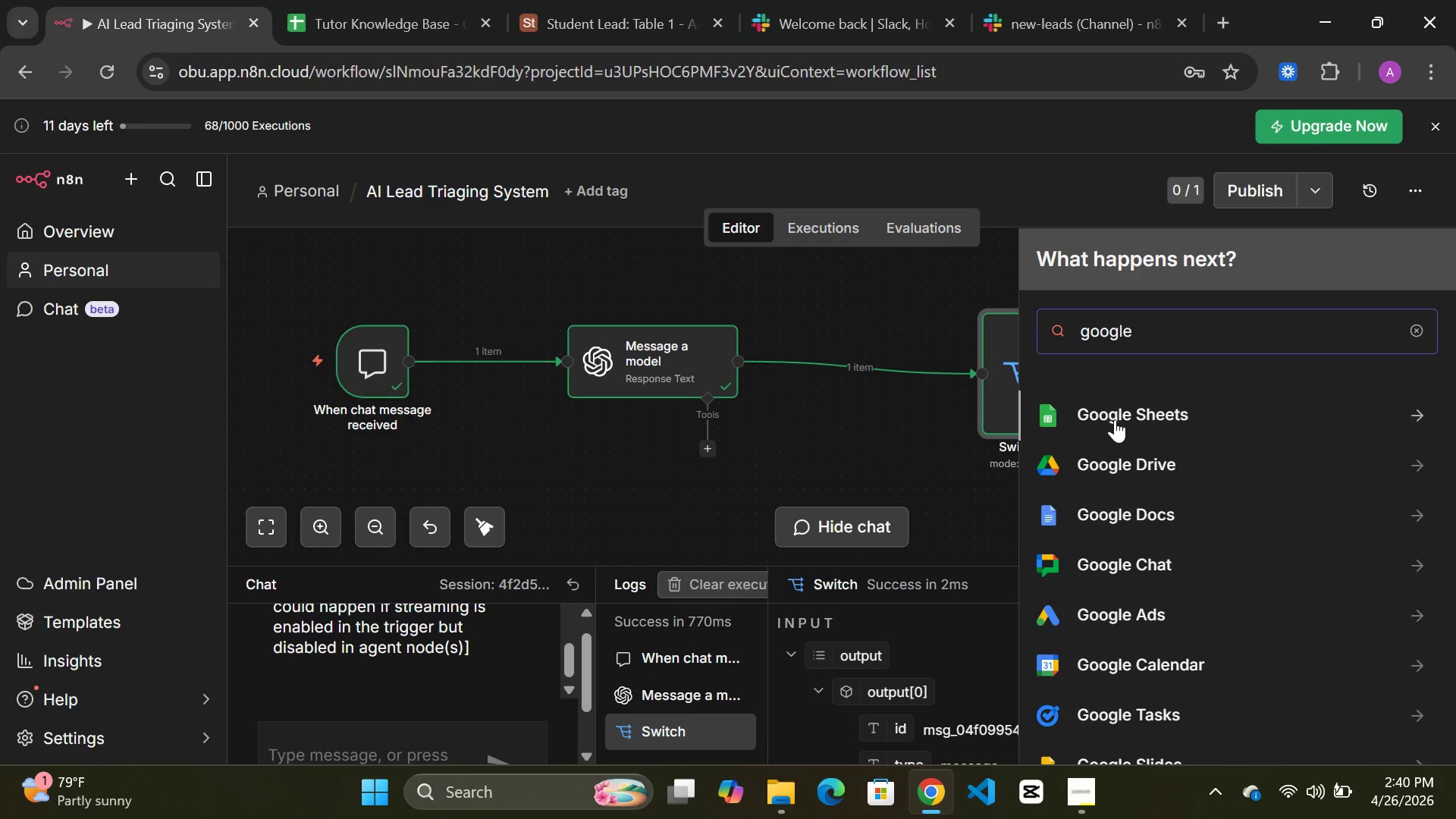 
left_click([1115, 419])
 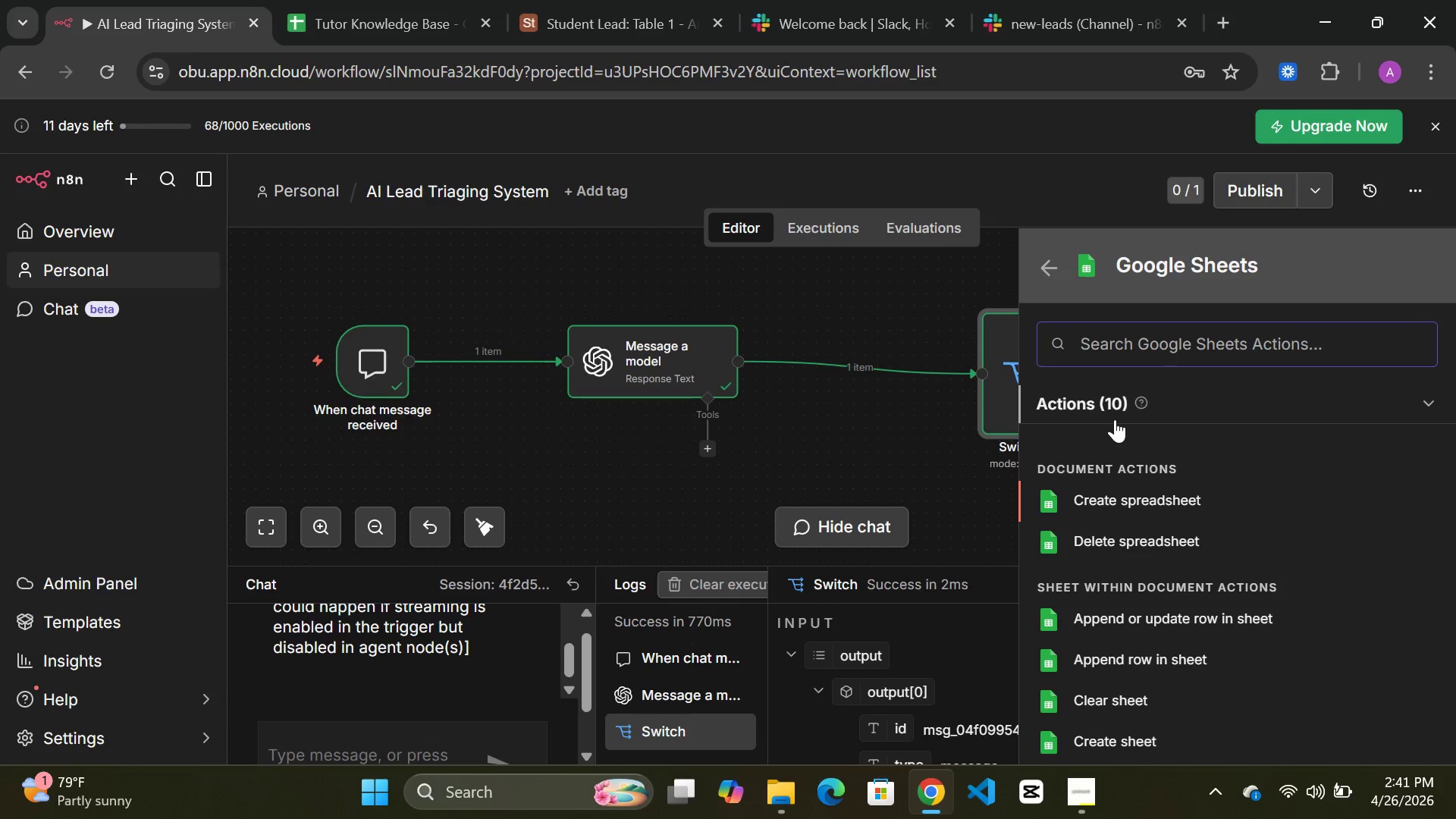 
wait(65.28)
 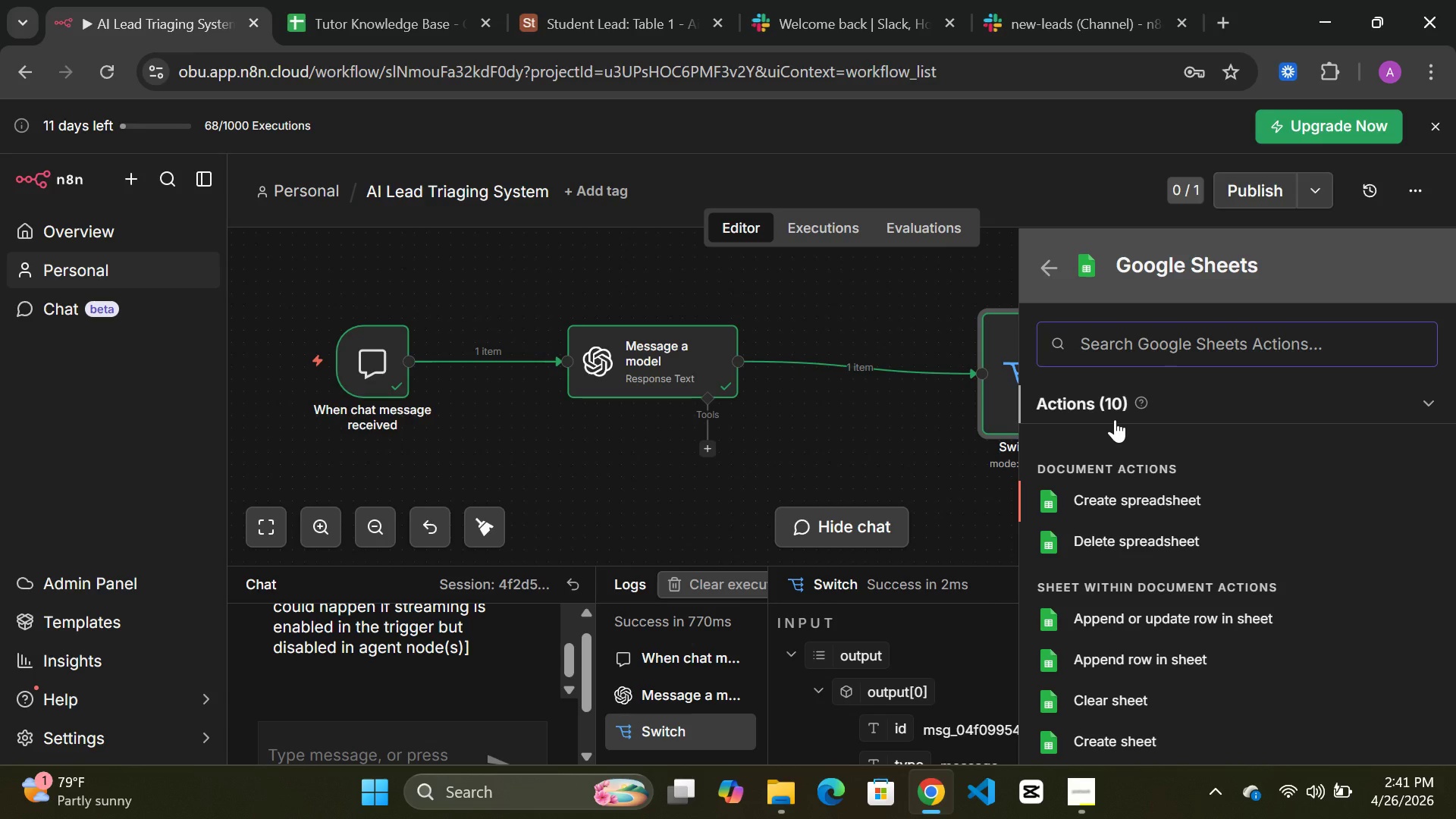 
type(rea)
 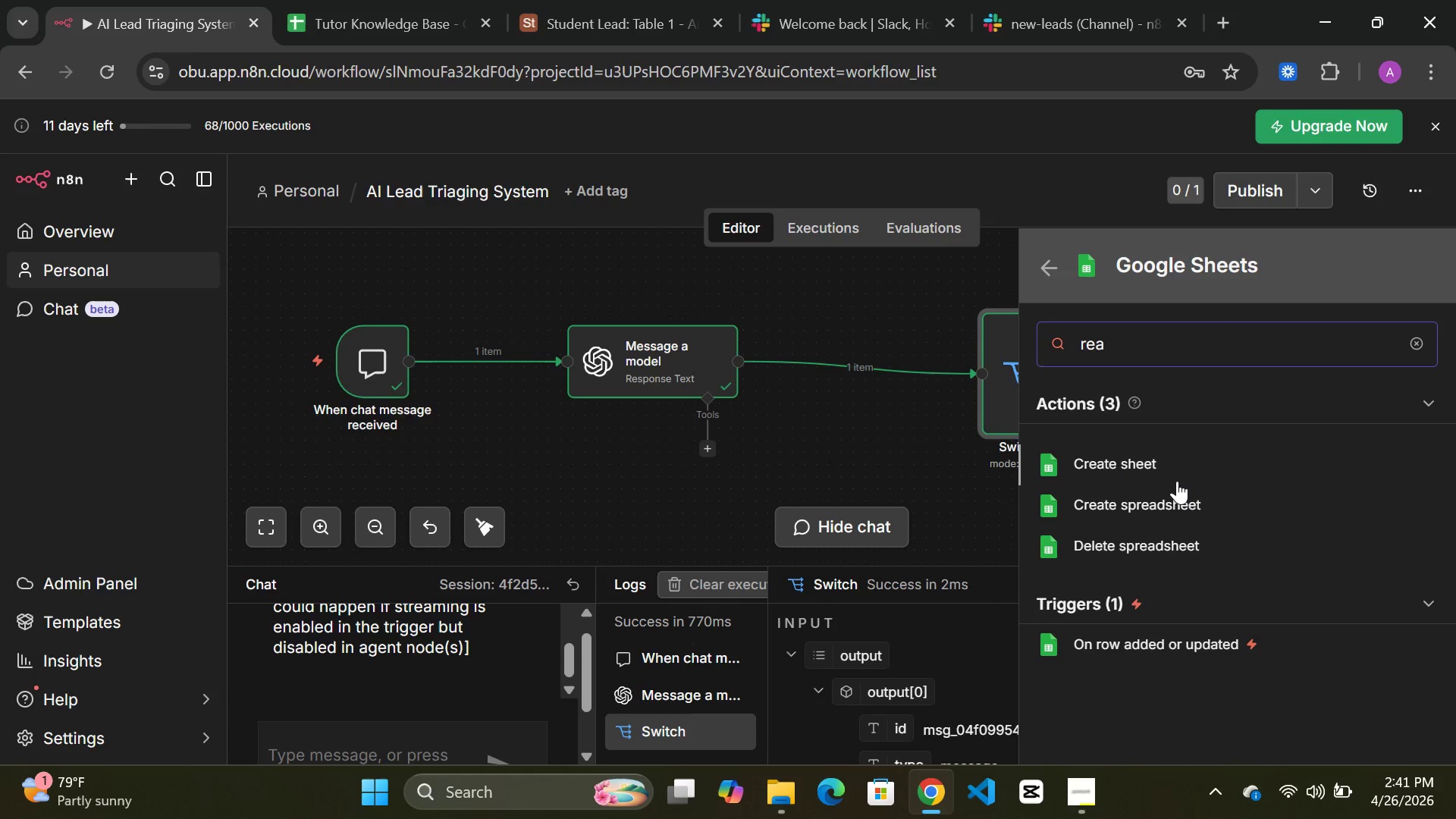 
key(D)
 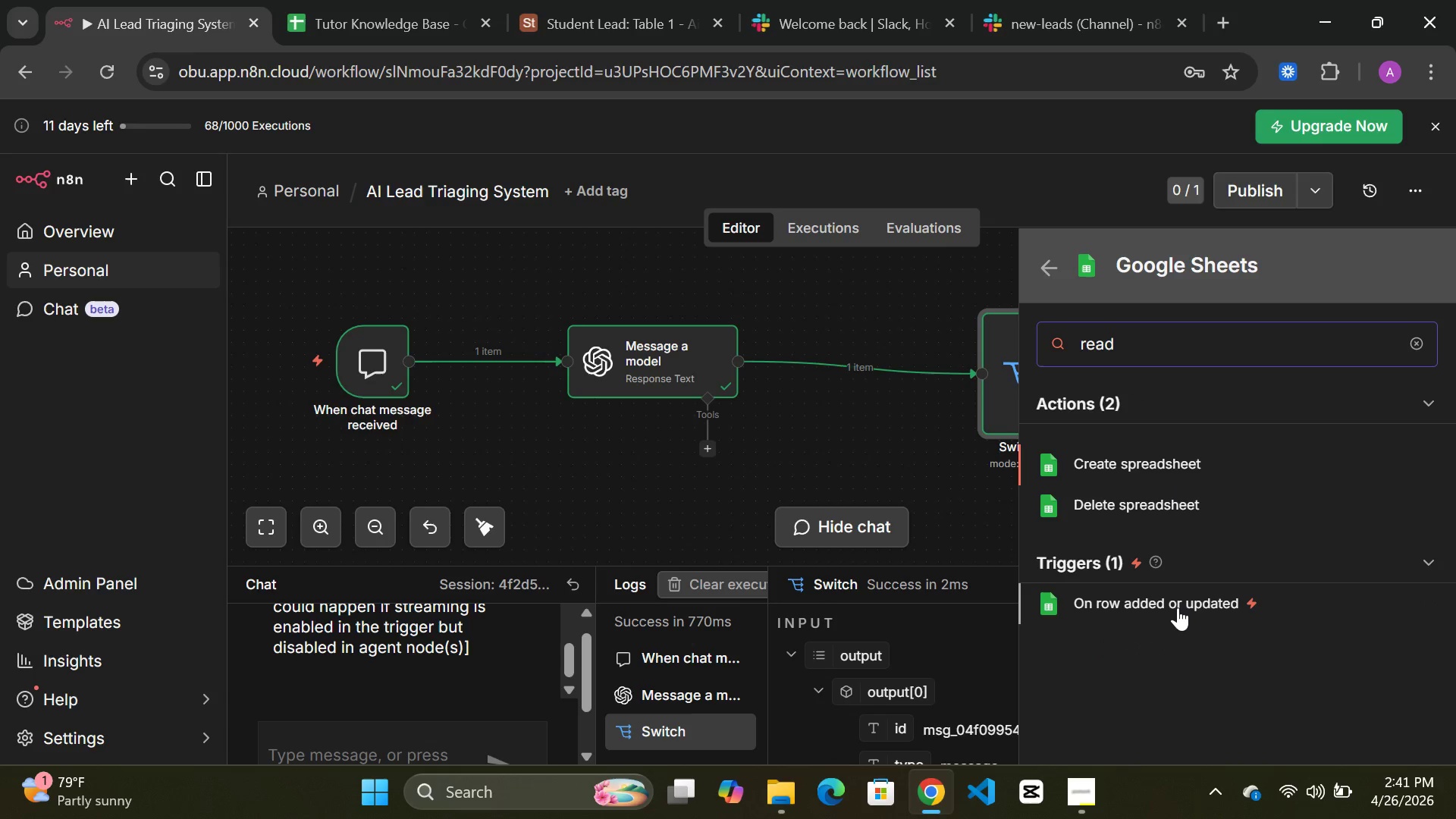 
wait(10.7)
 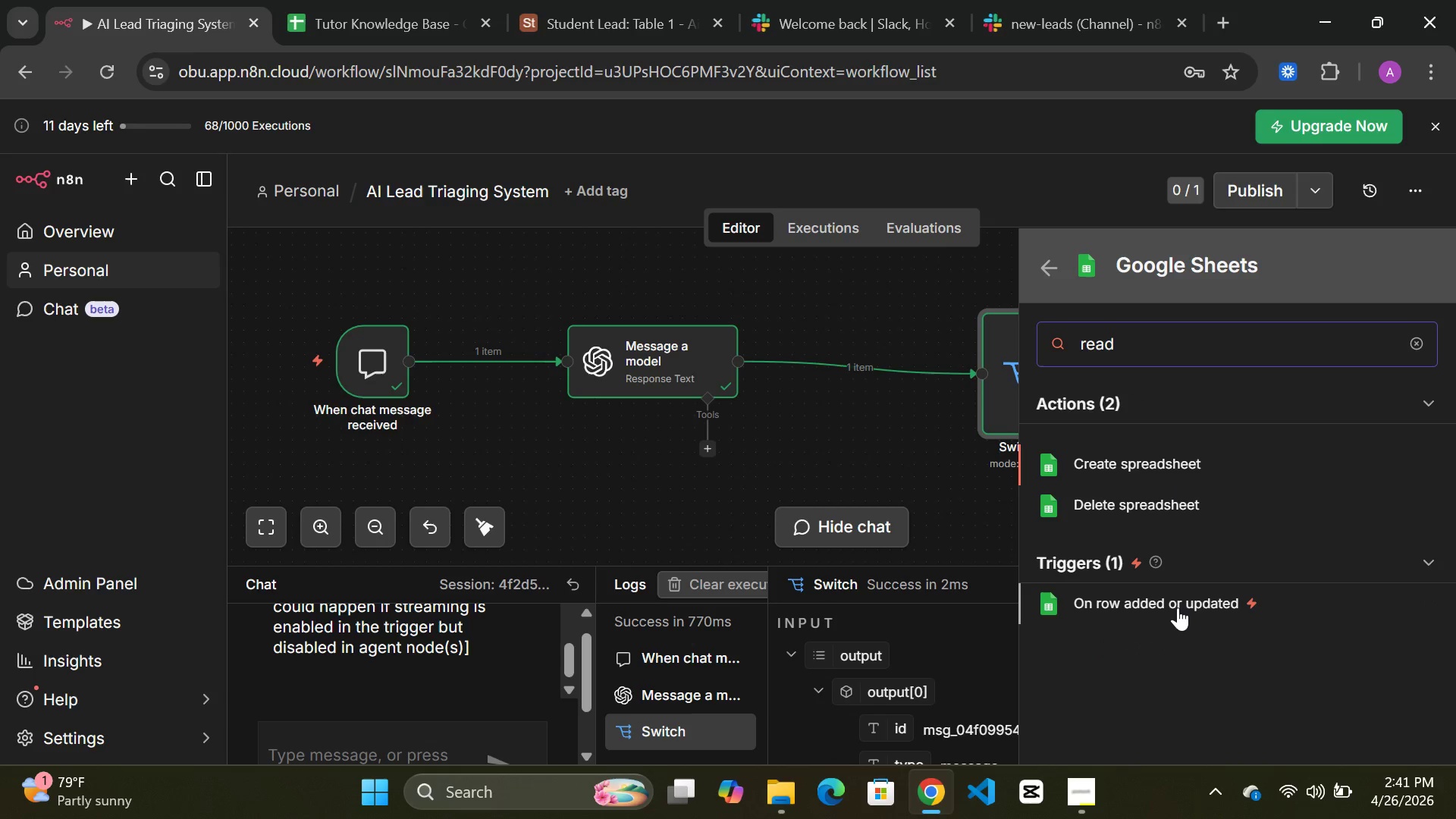 
mouse_move([1169, 579])
 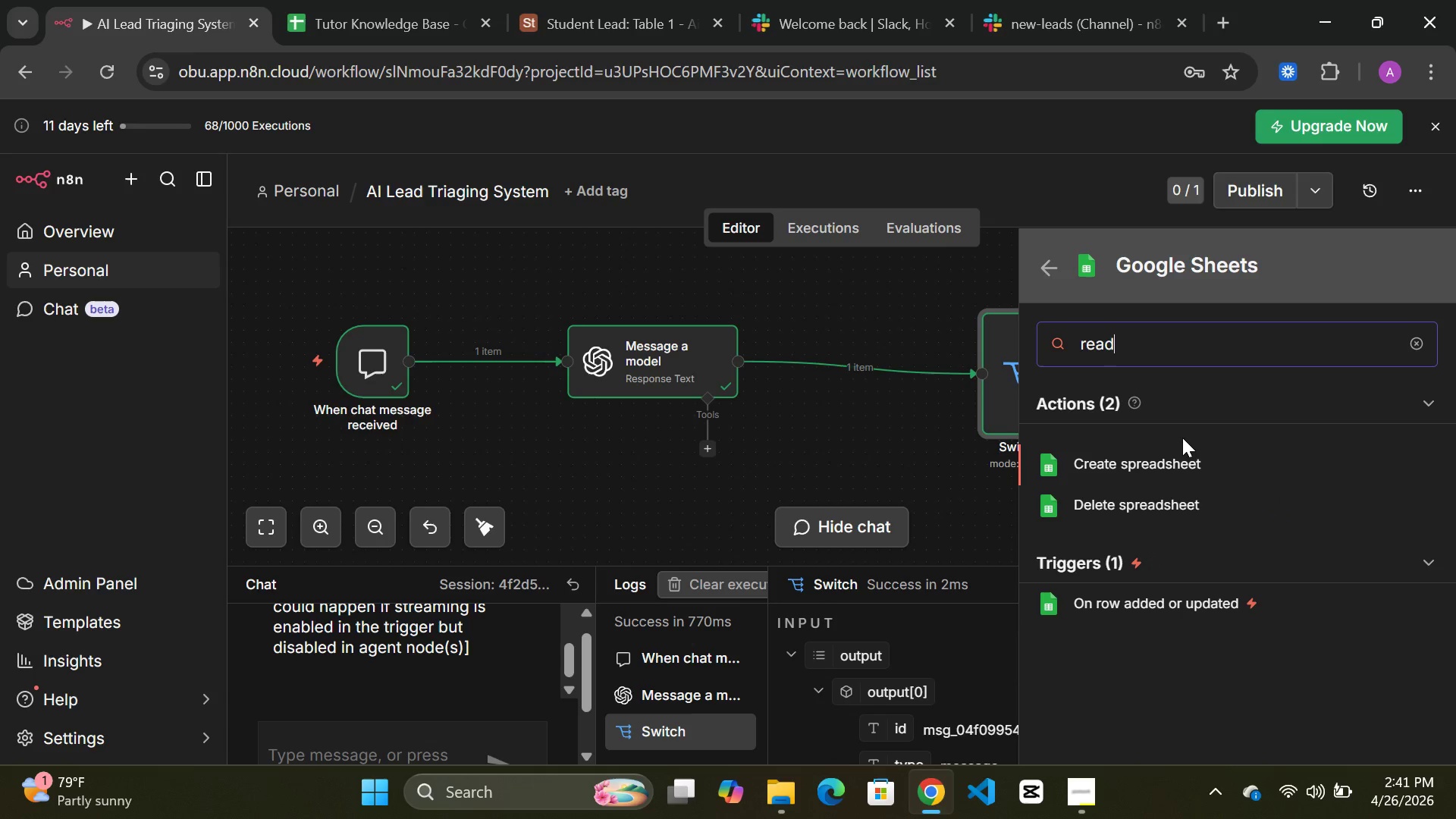 
hold_key(key=Backspace, duration=0.77)
 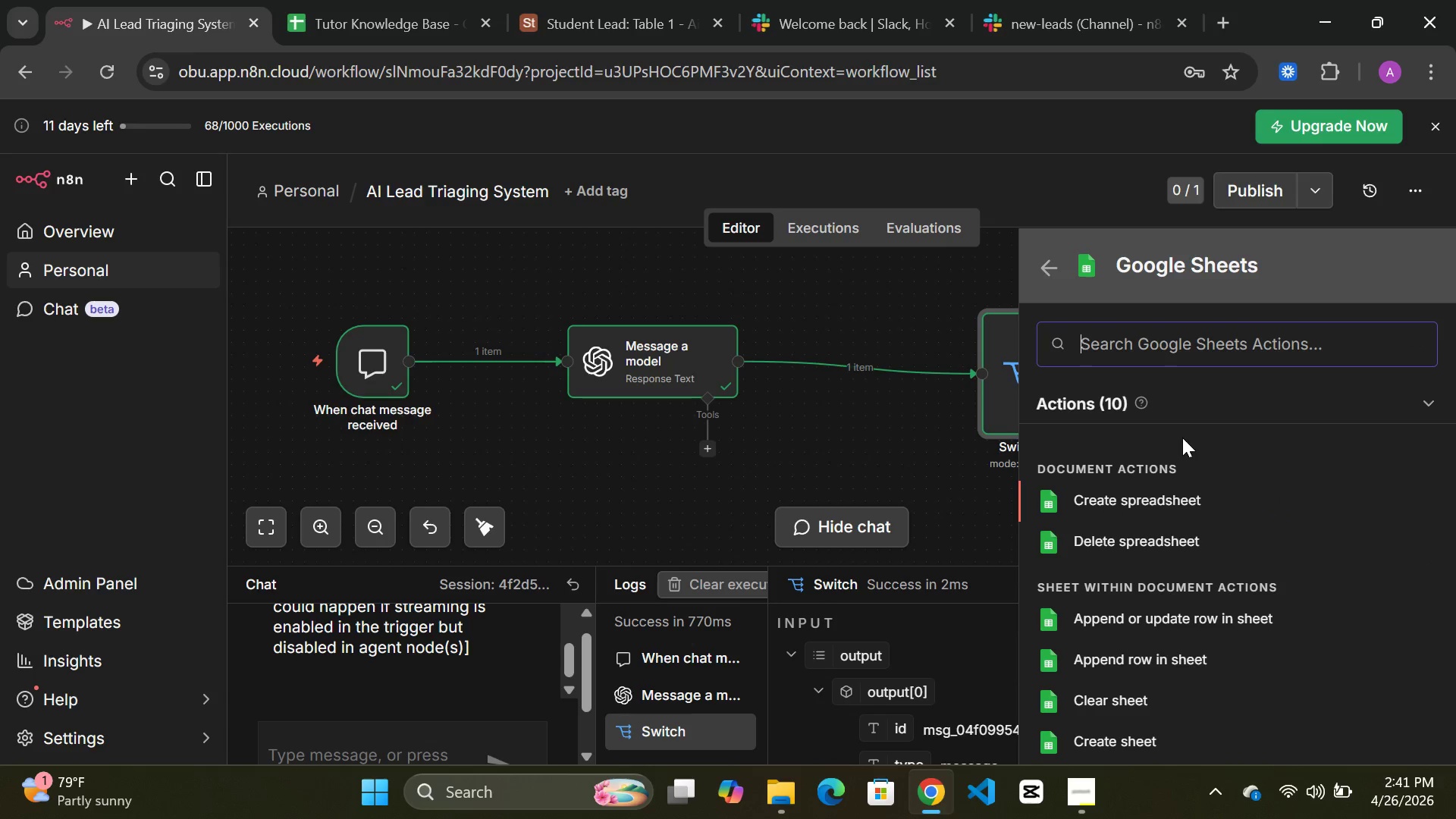 
wait(70.56)
 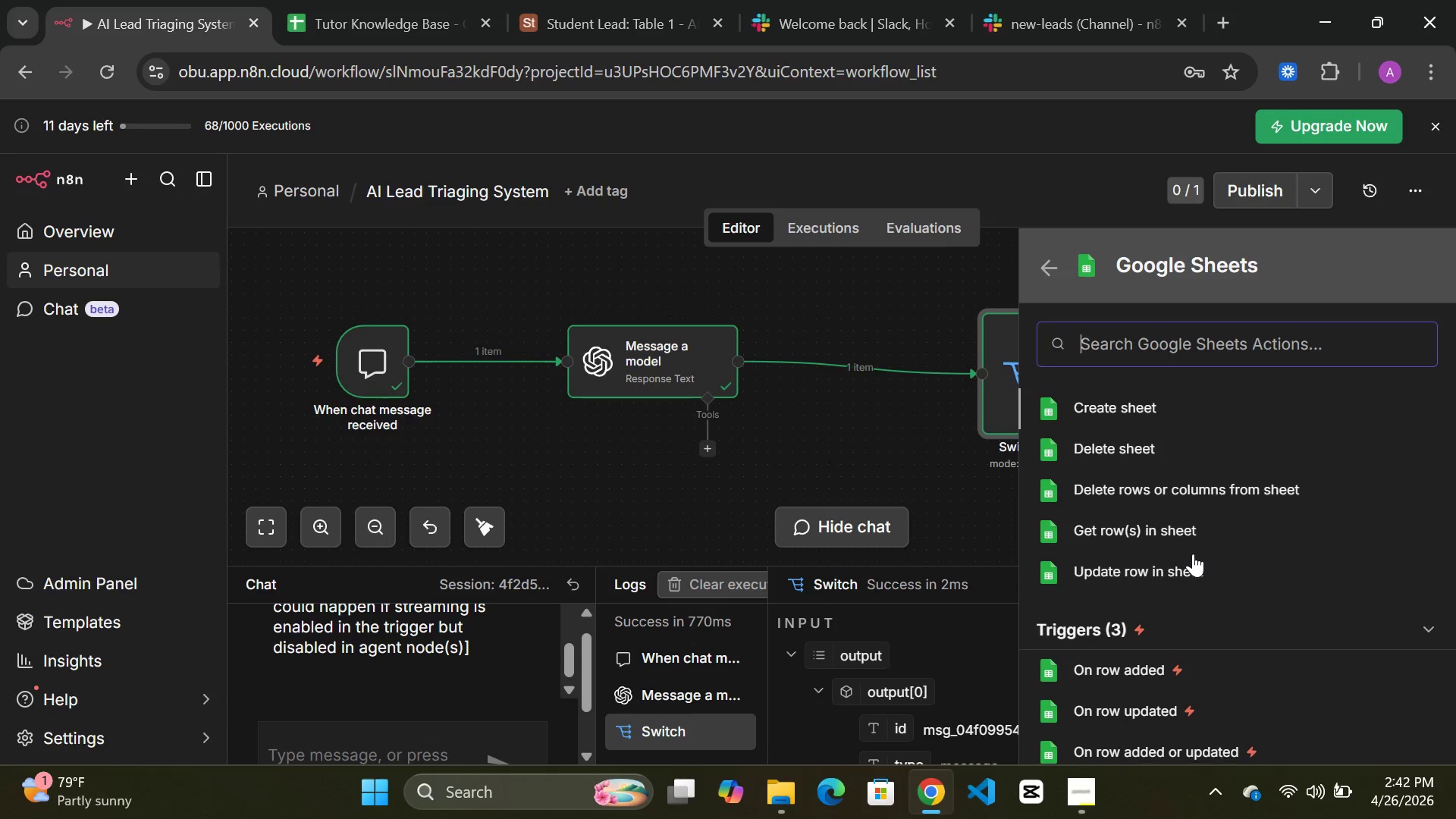 
type(app)
 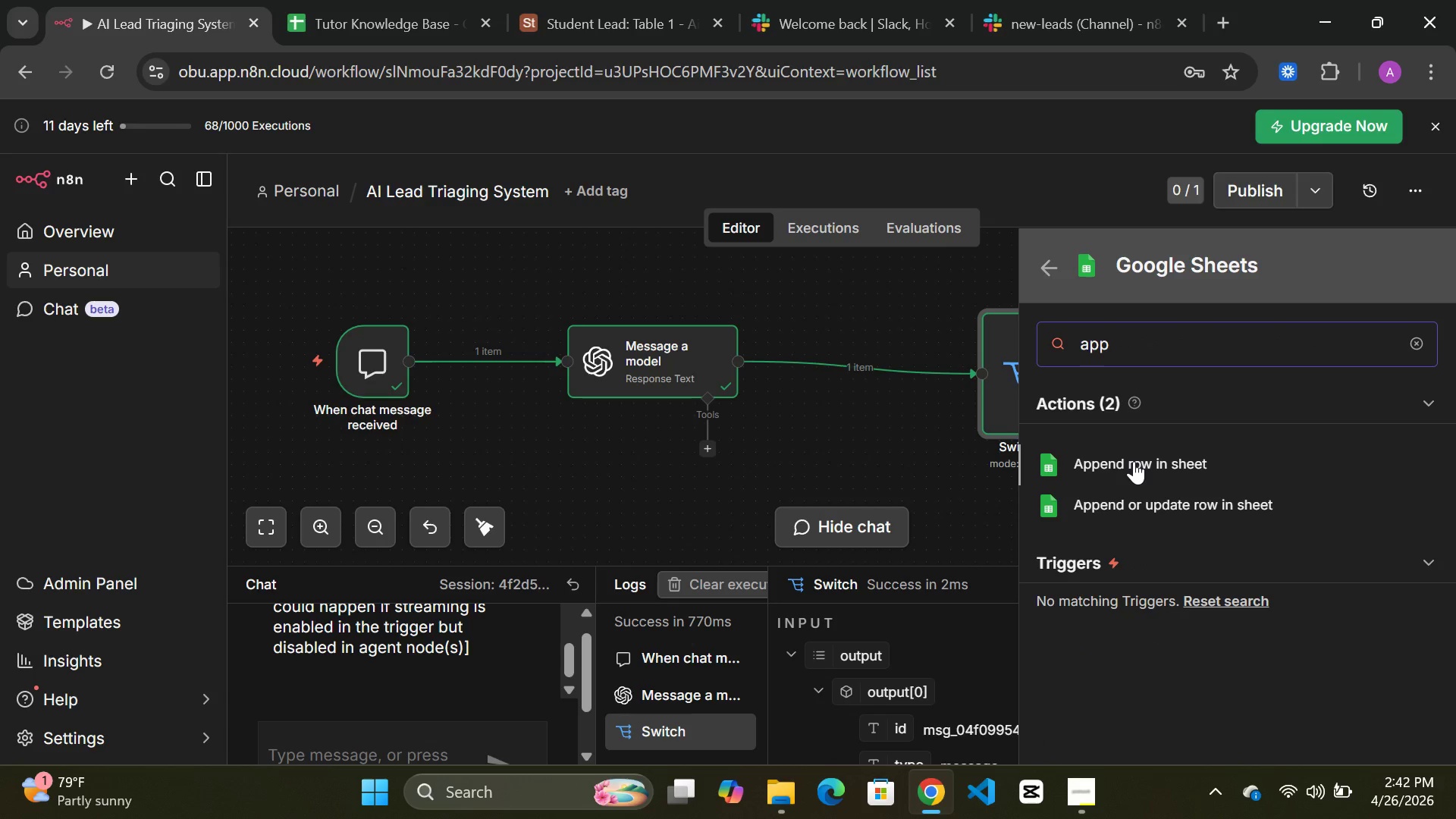 
wait(9.02)
 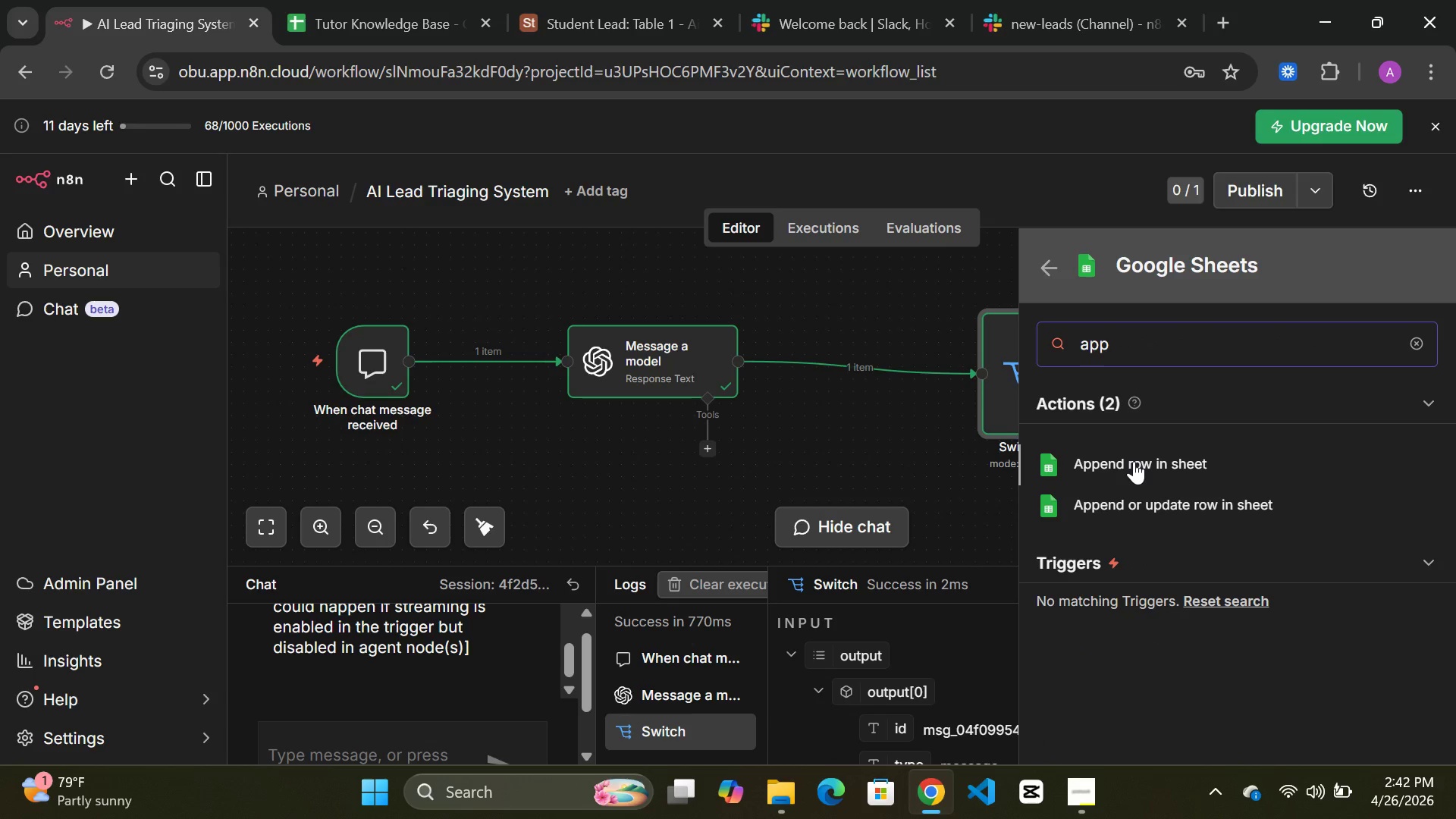 
left_click([1172, 463])
 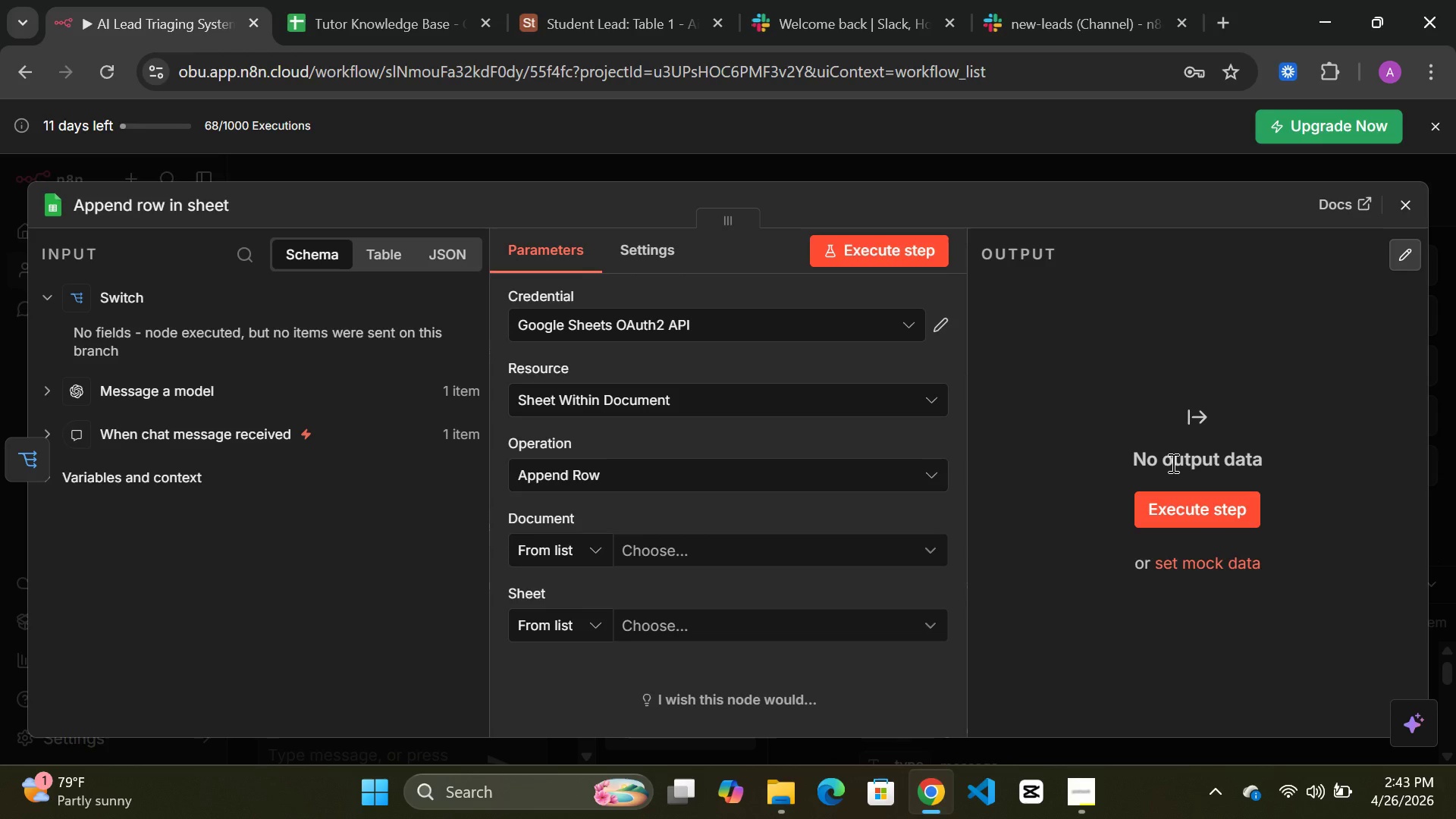 
wait(52.56)
 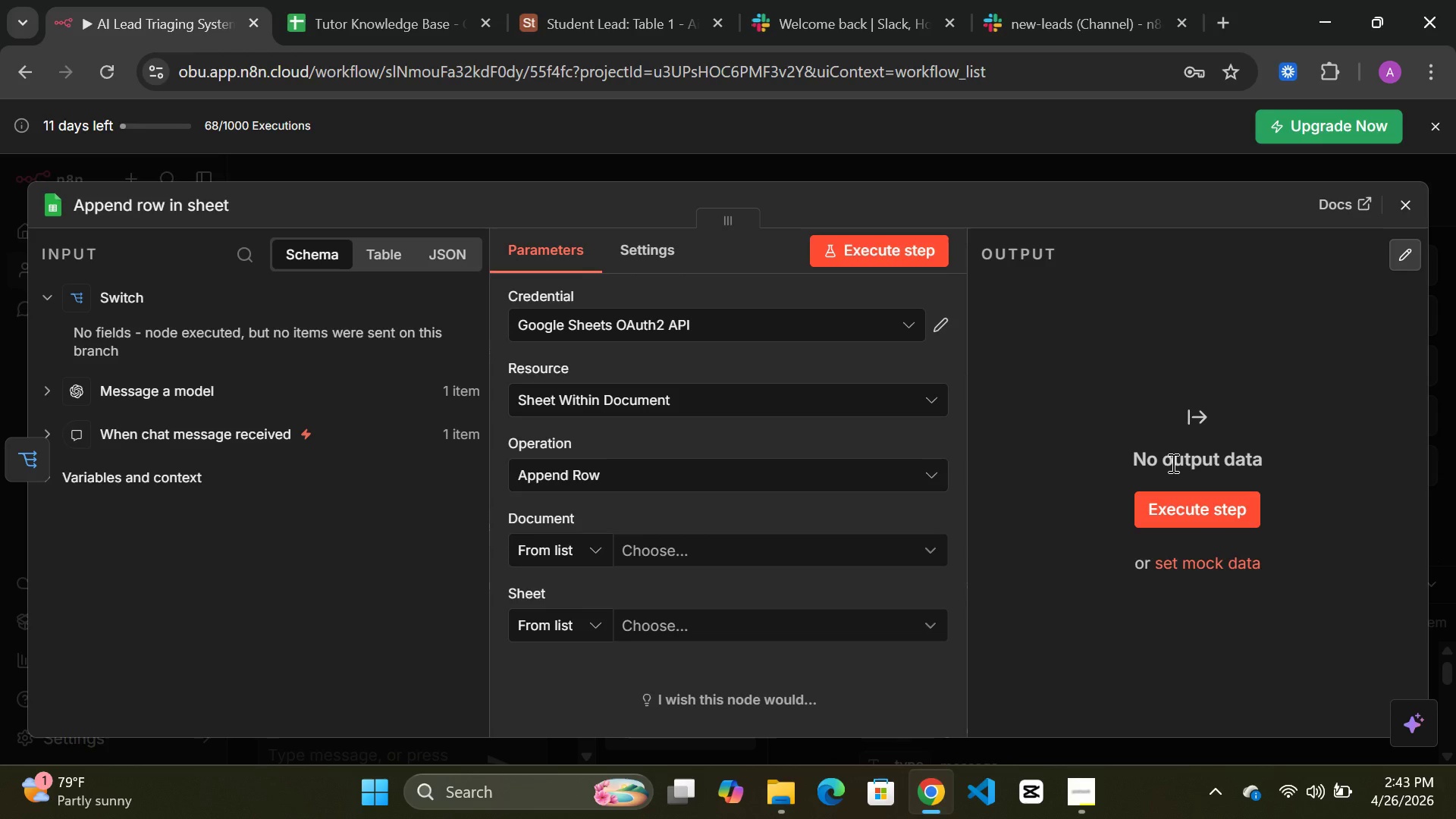 
left_click([1093, 787])